 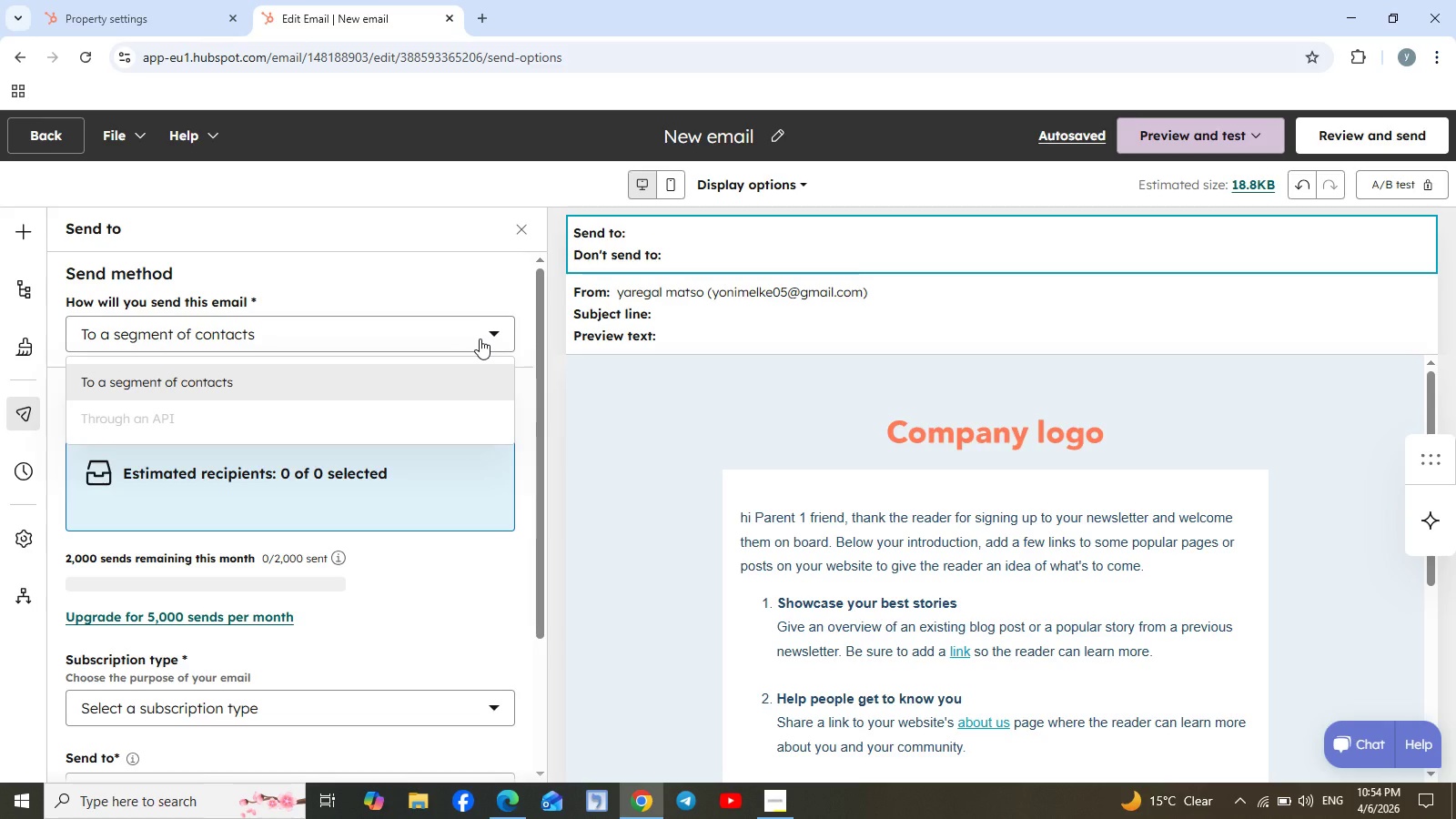 
left_click([532, 572])
 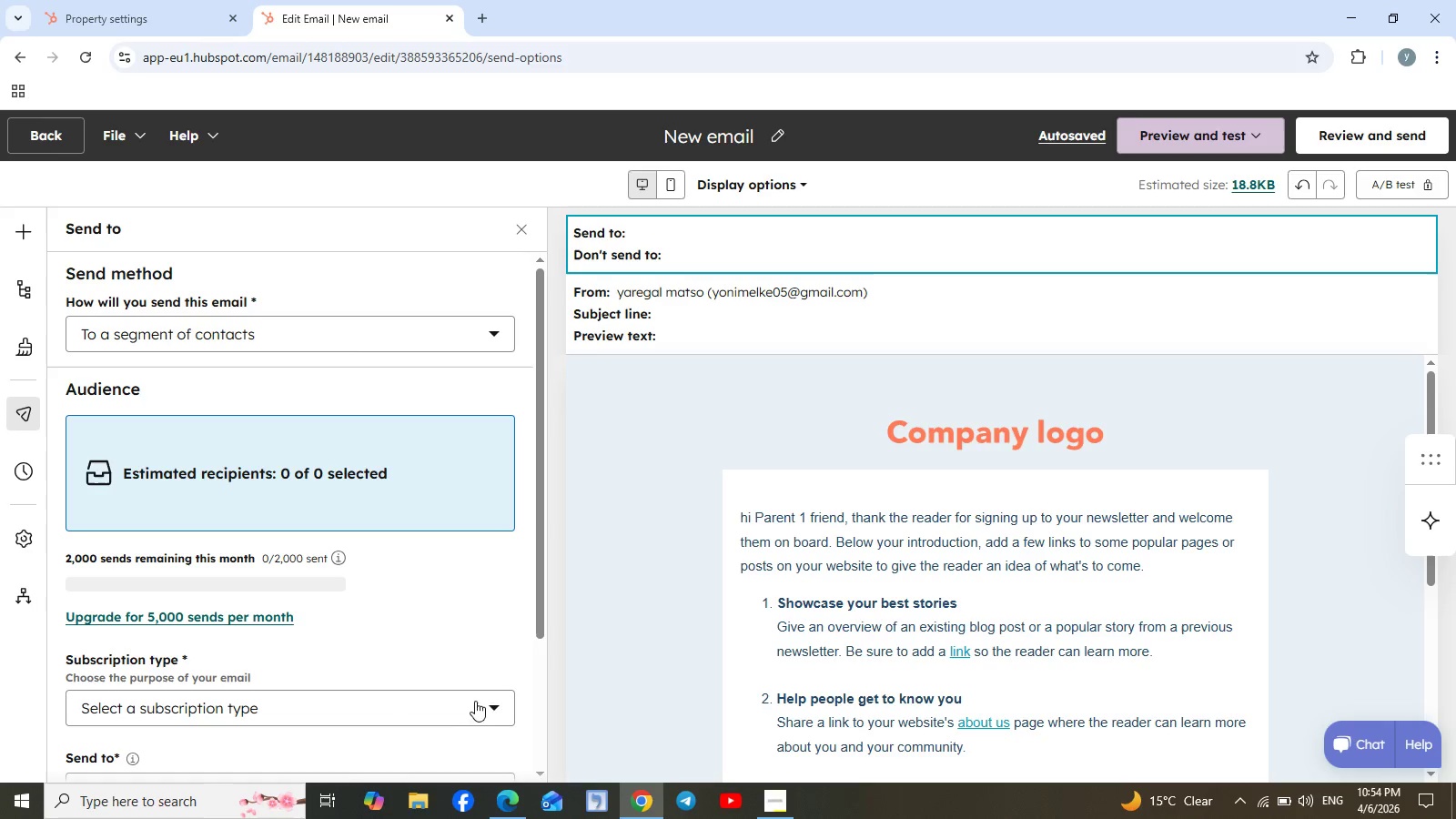 
scroll: coordinate [426, 680], scroll_direction: down, amount: 2.0
 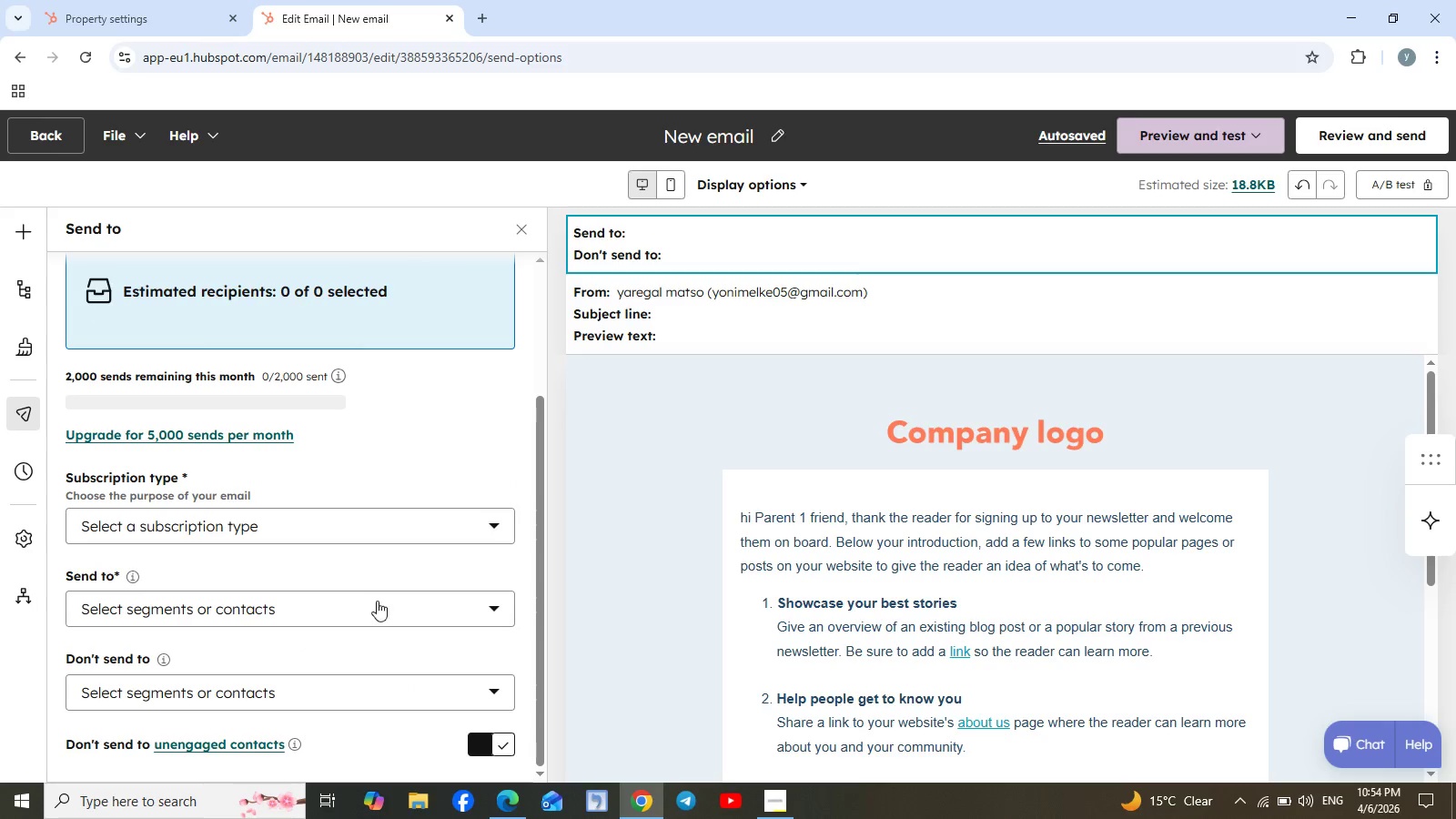 
left_click([431, 619])
 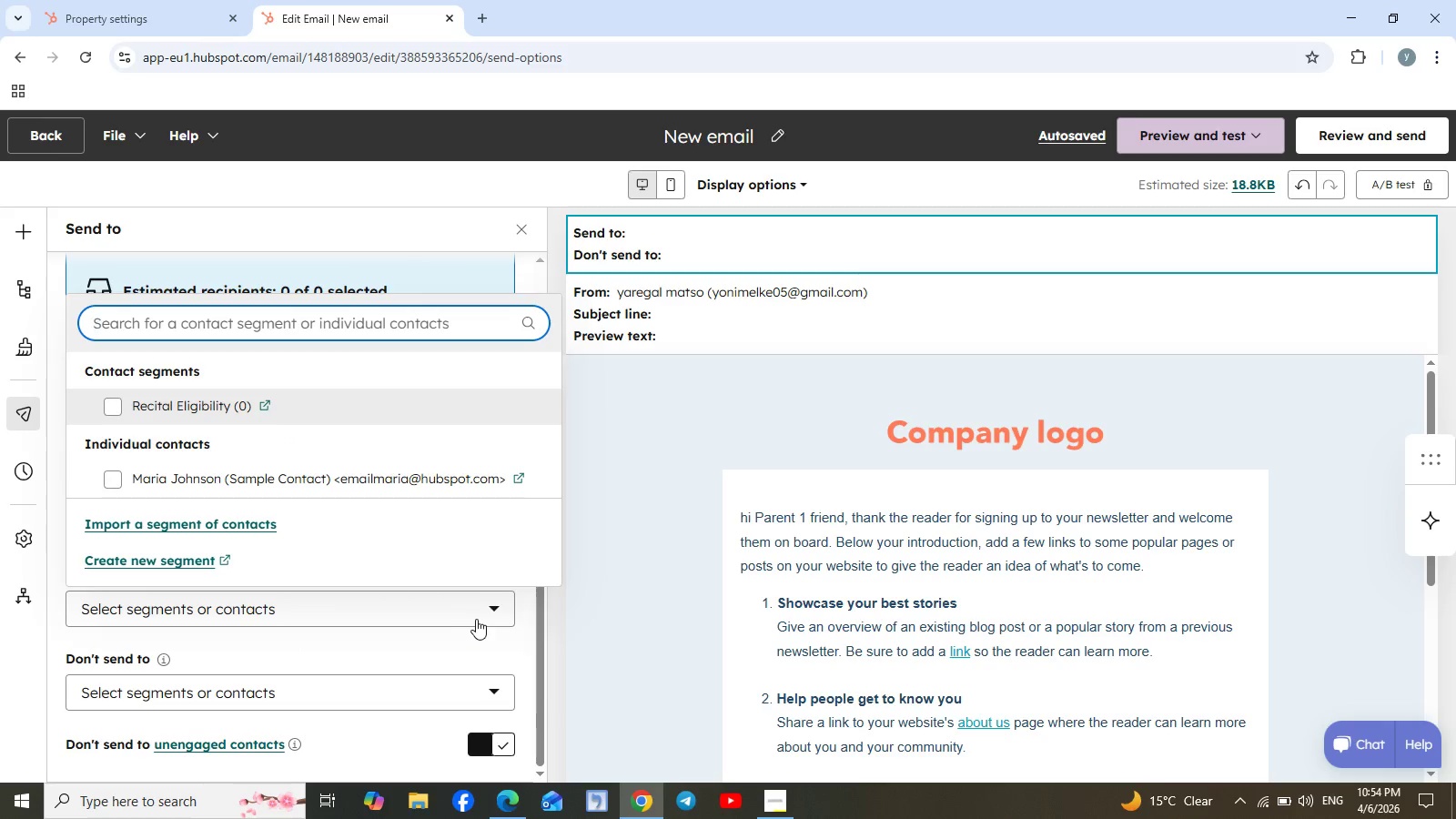 
left_click([494, 612])
 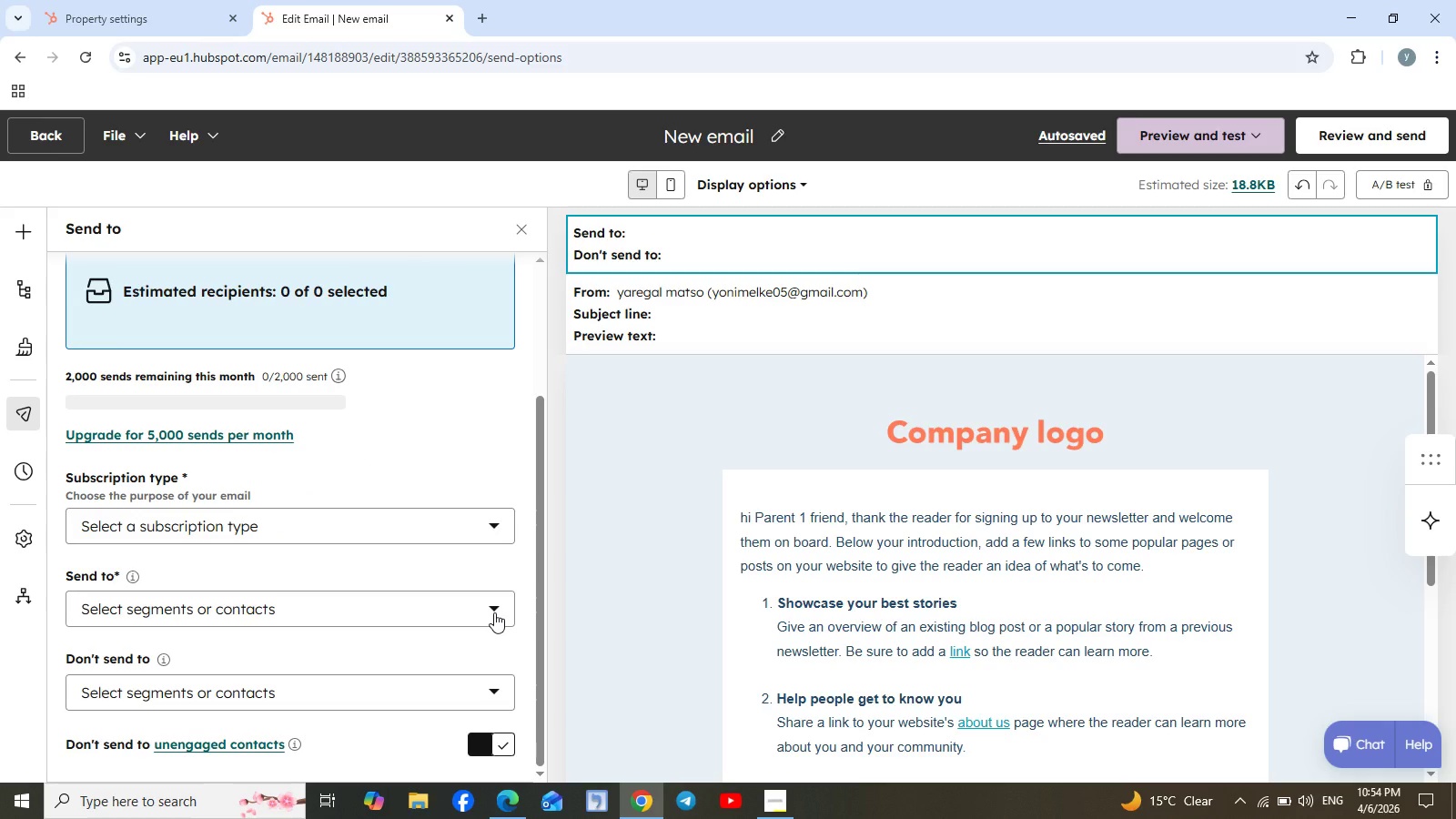 
left_click([494, 612])
 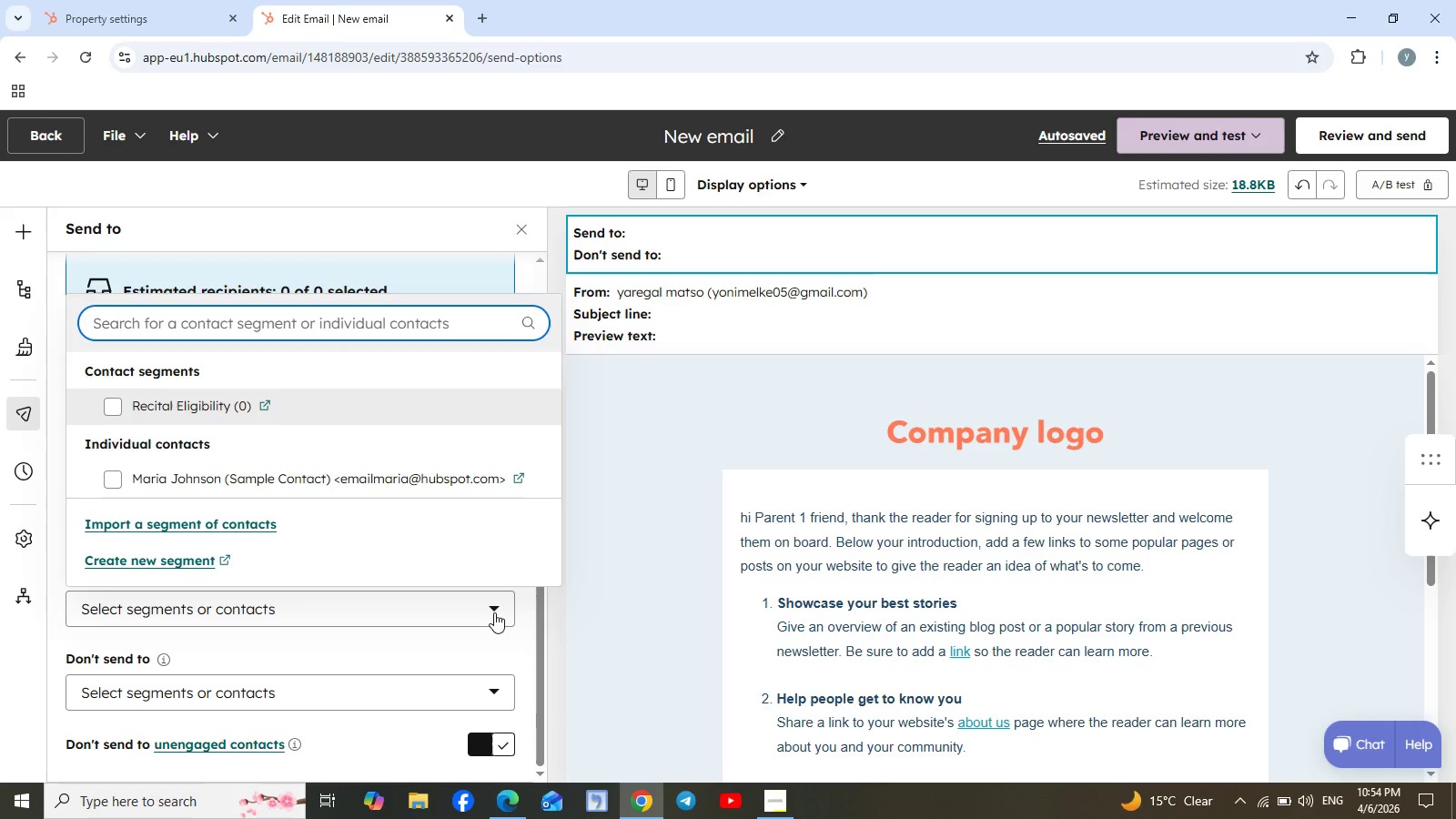 
wait(9.12)
 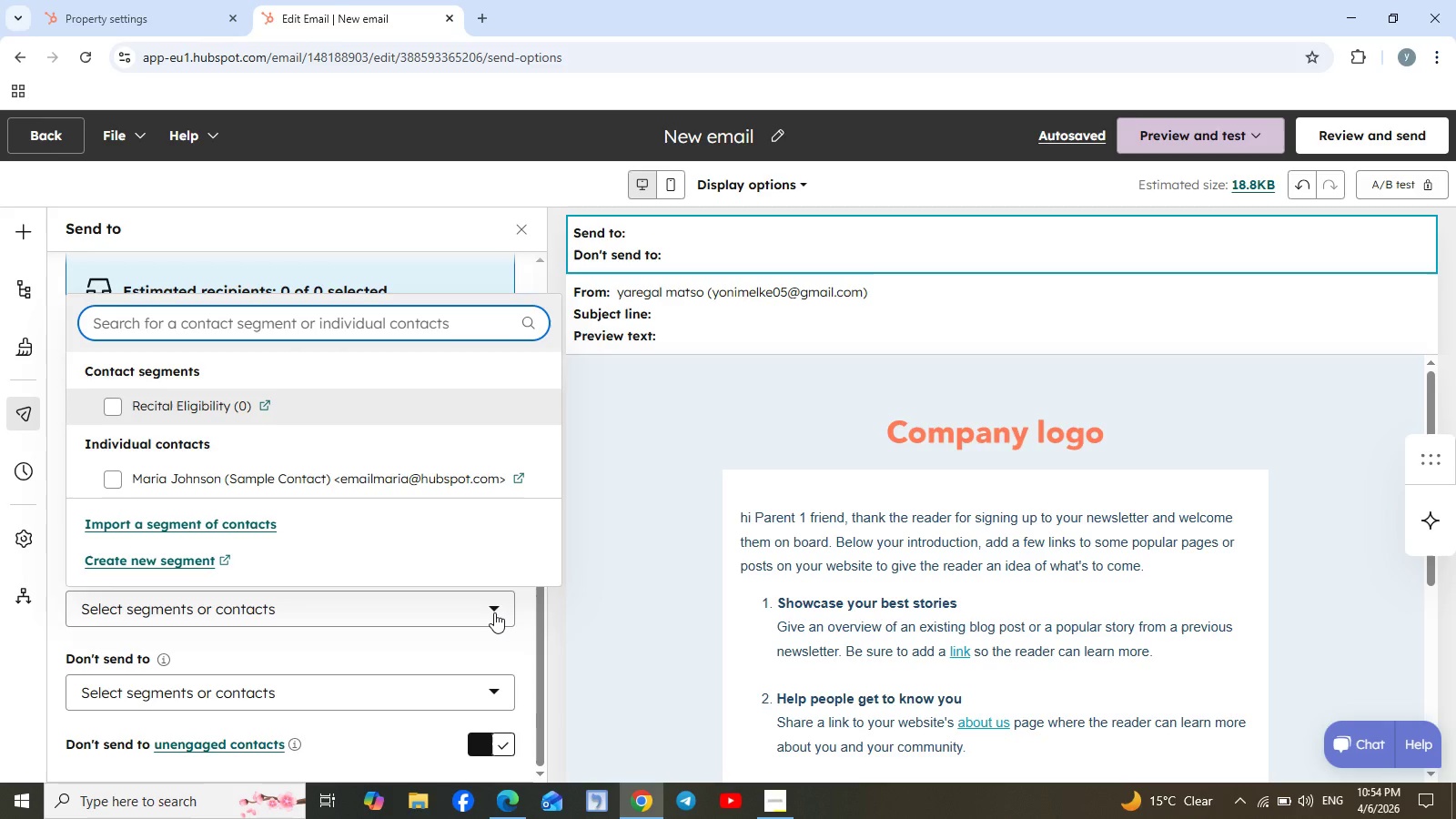 
left_click([496, 608])
 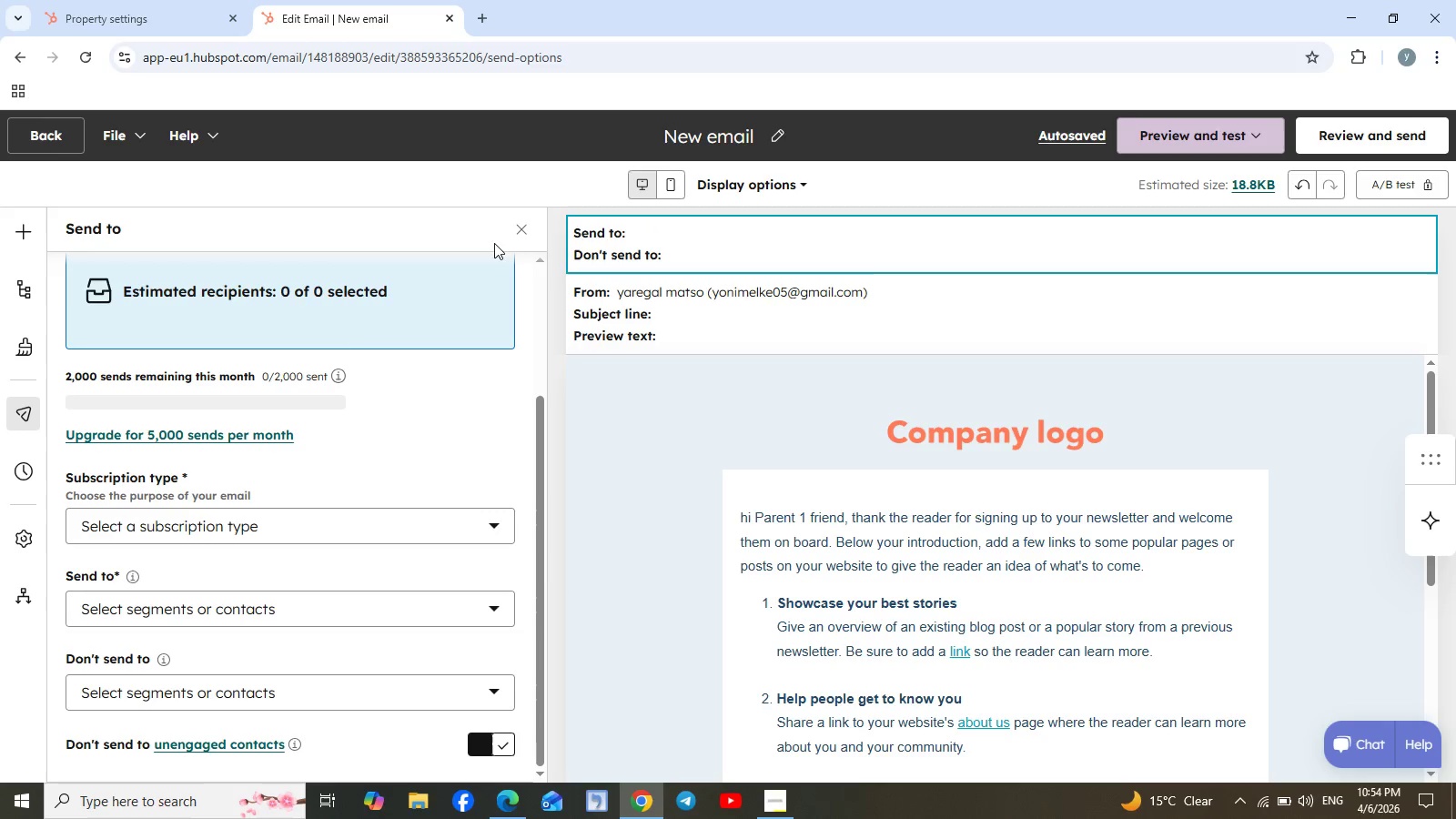 
wait(5.08)
 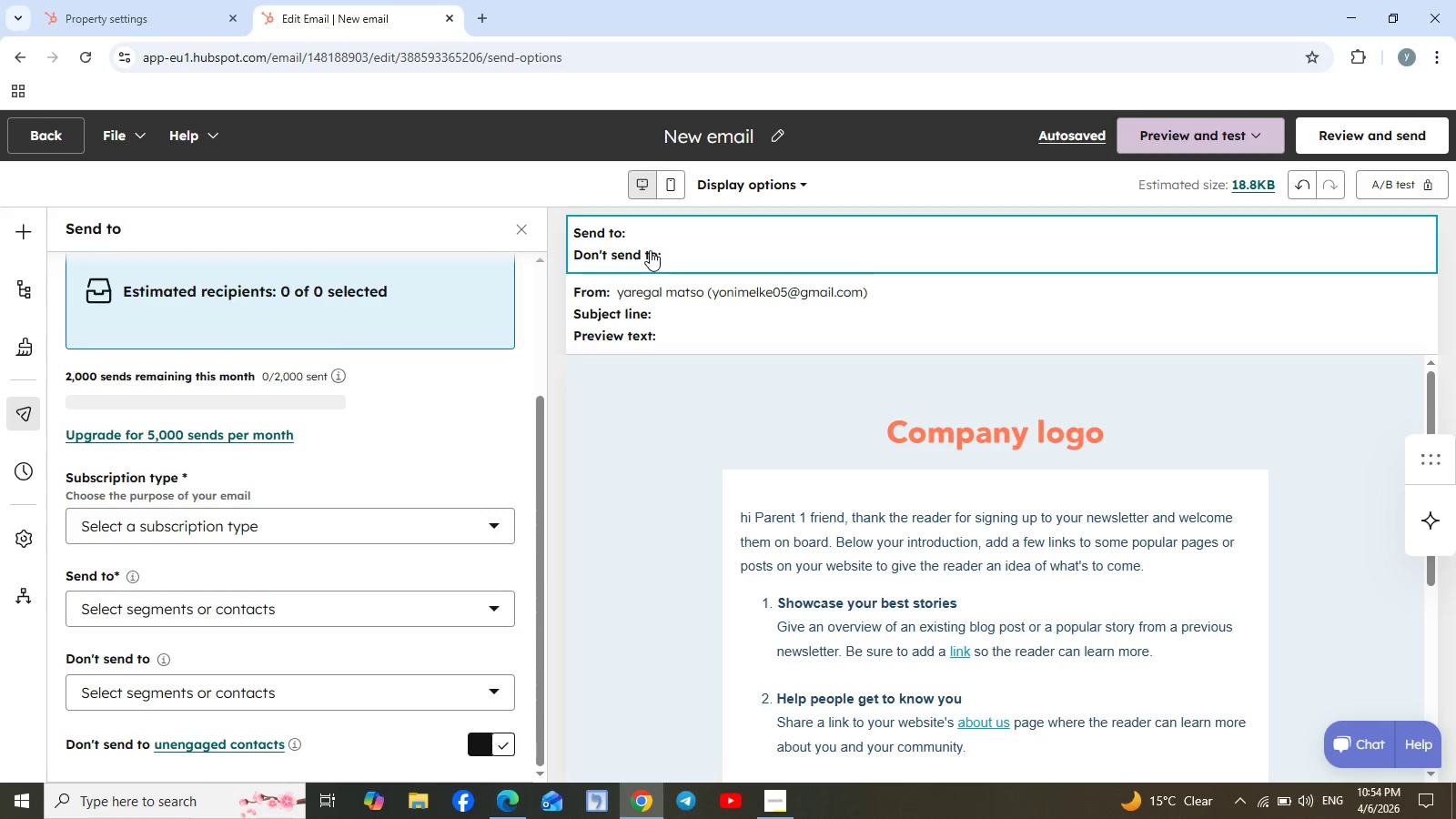 
left_click([526, 232])
 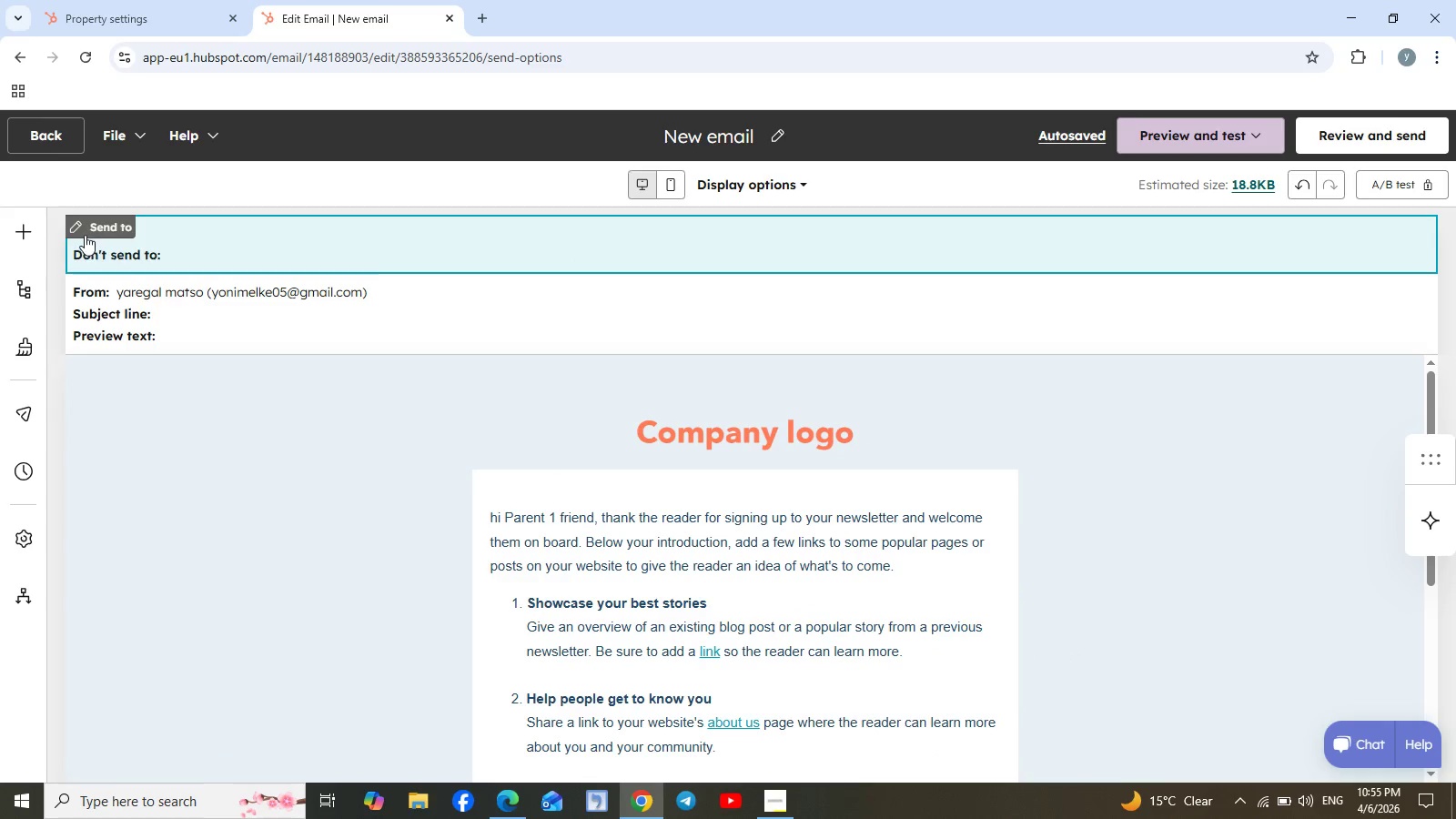 
left_click([79, 228])
 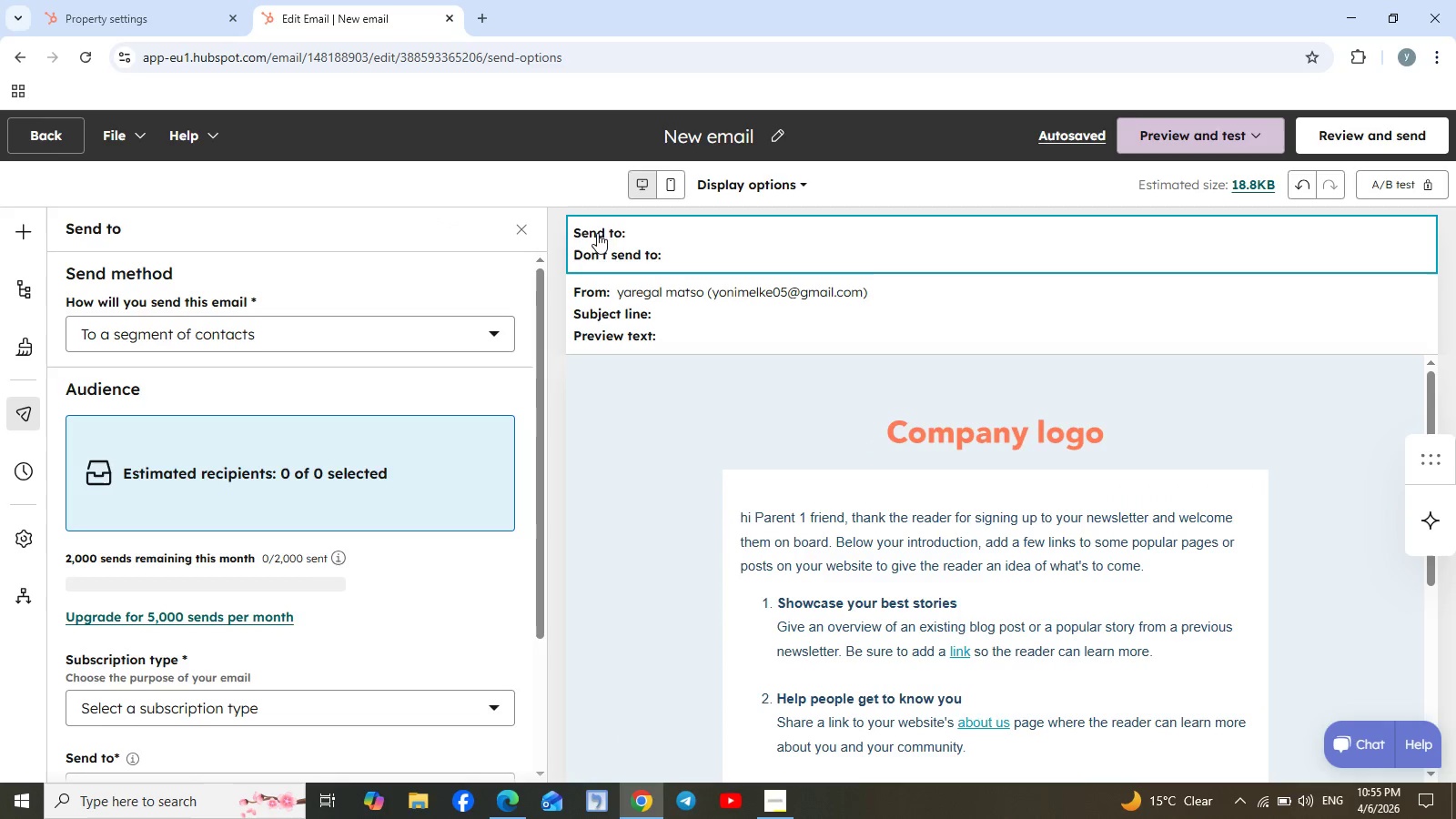 
left_click([649, 228])
 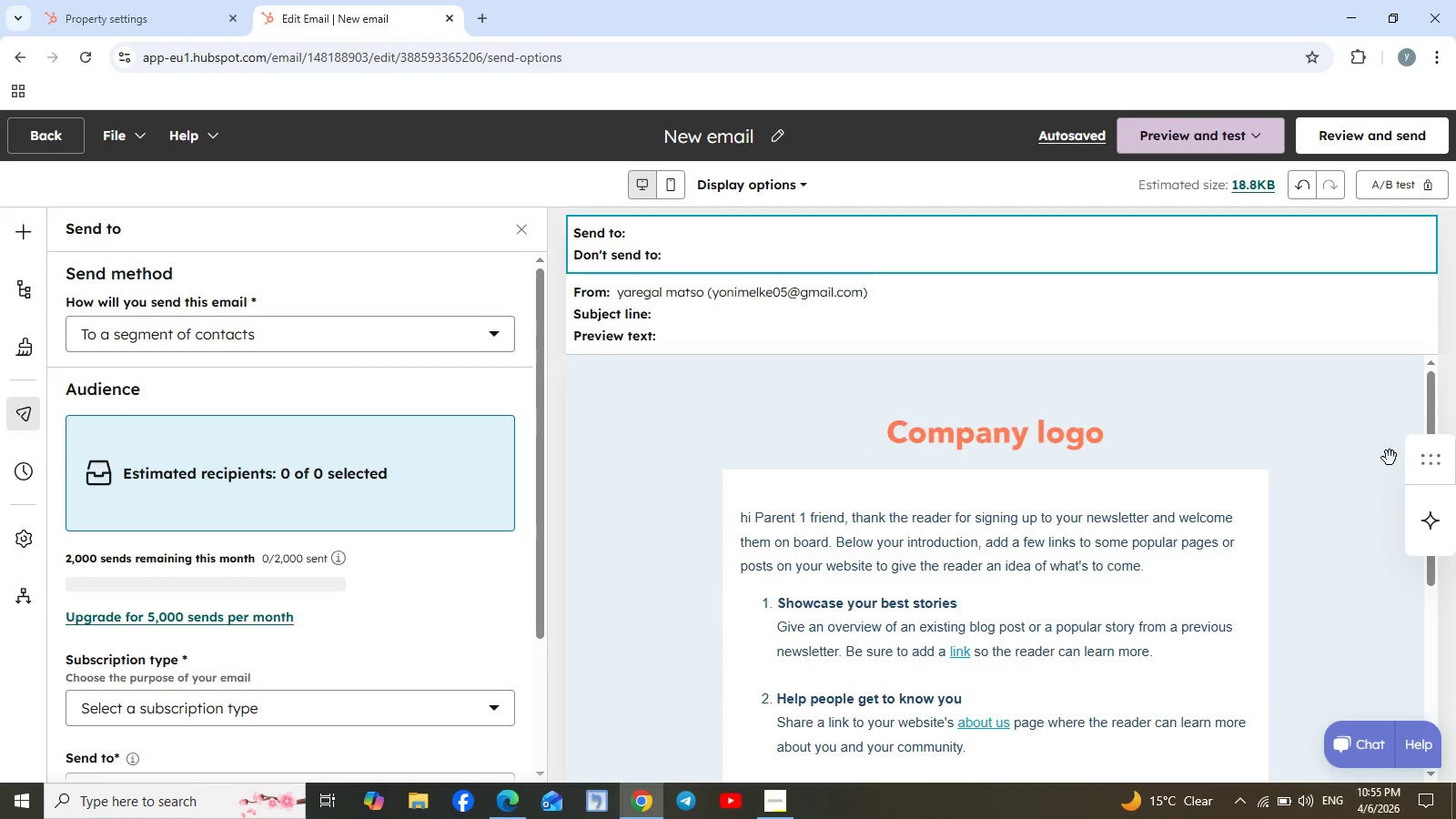 
scroll: coordinate [880, 464], scroll_direction: down, amount: 7.0
 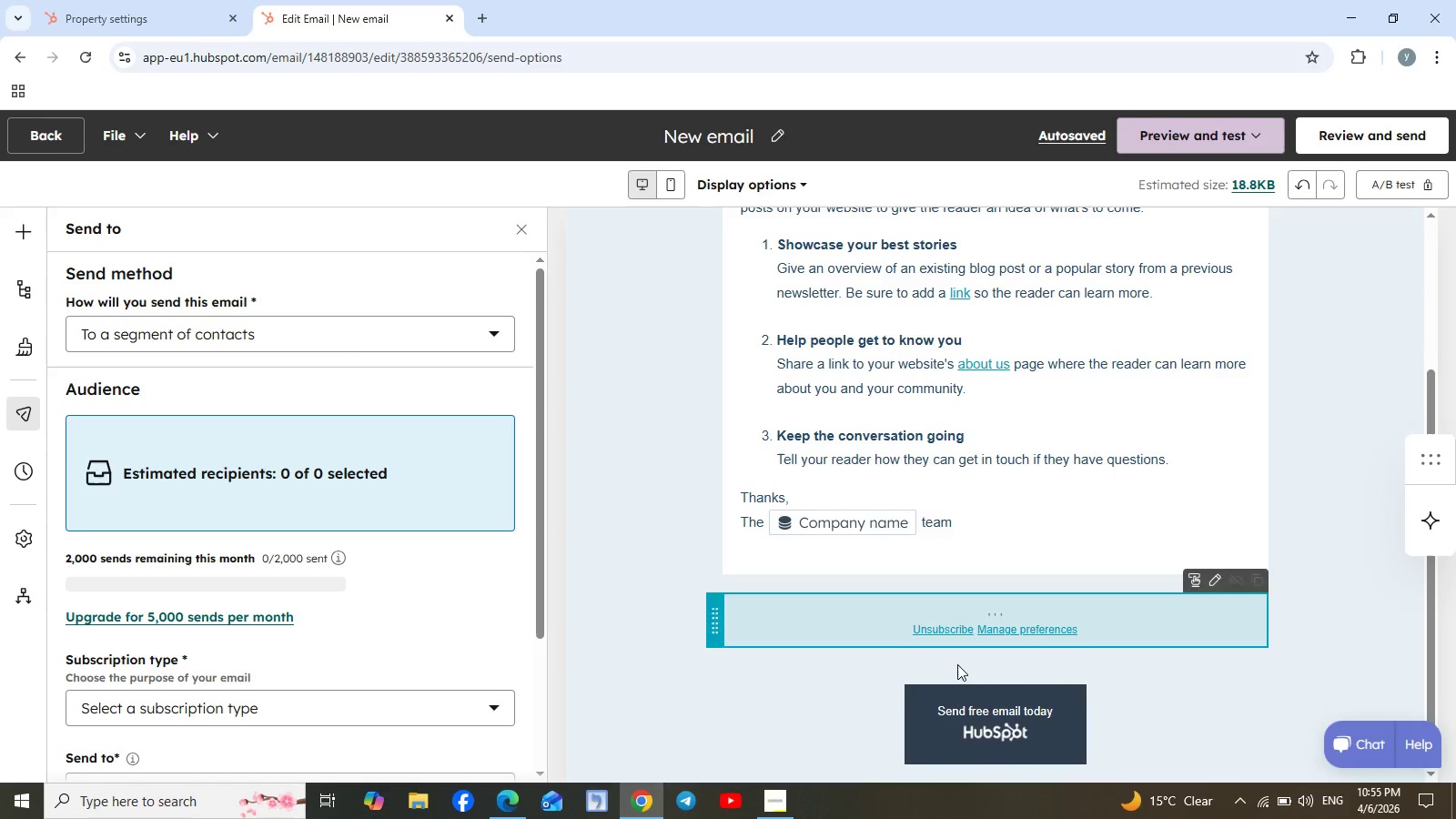 
wait(6.42)
 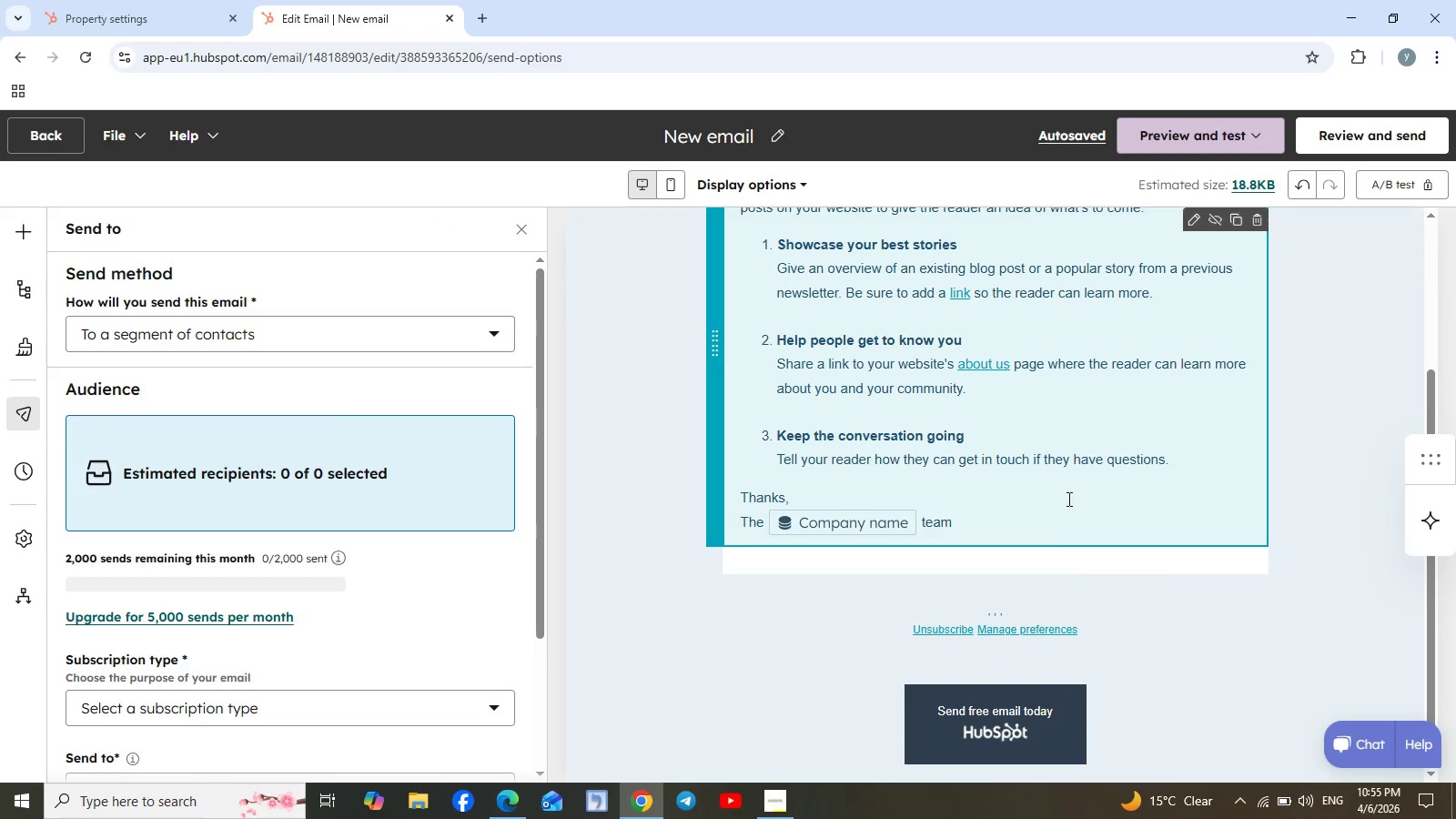 
scroll: coordinate [442, 546], scroll_direction: down, amount: 4.0
 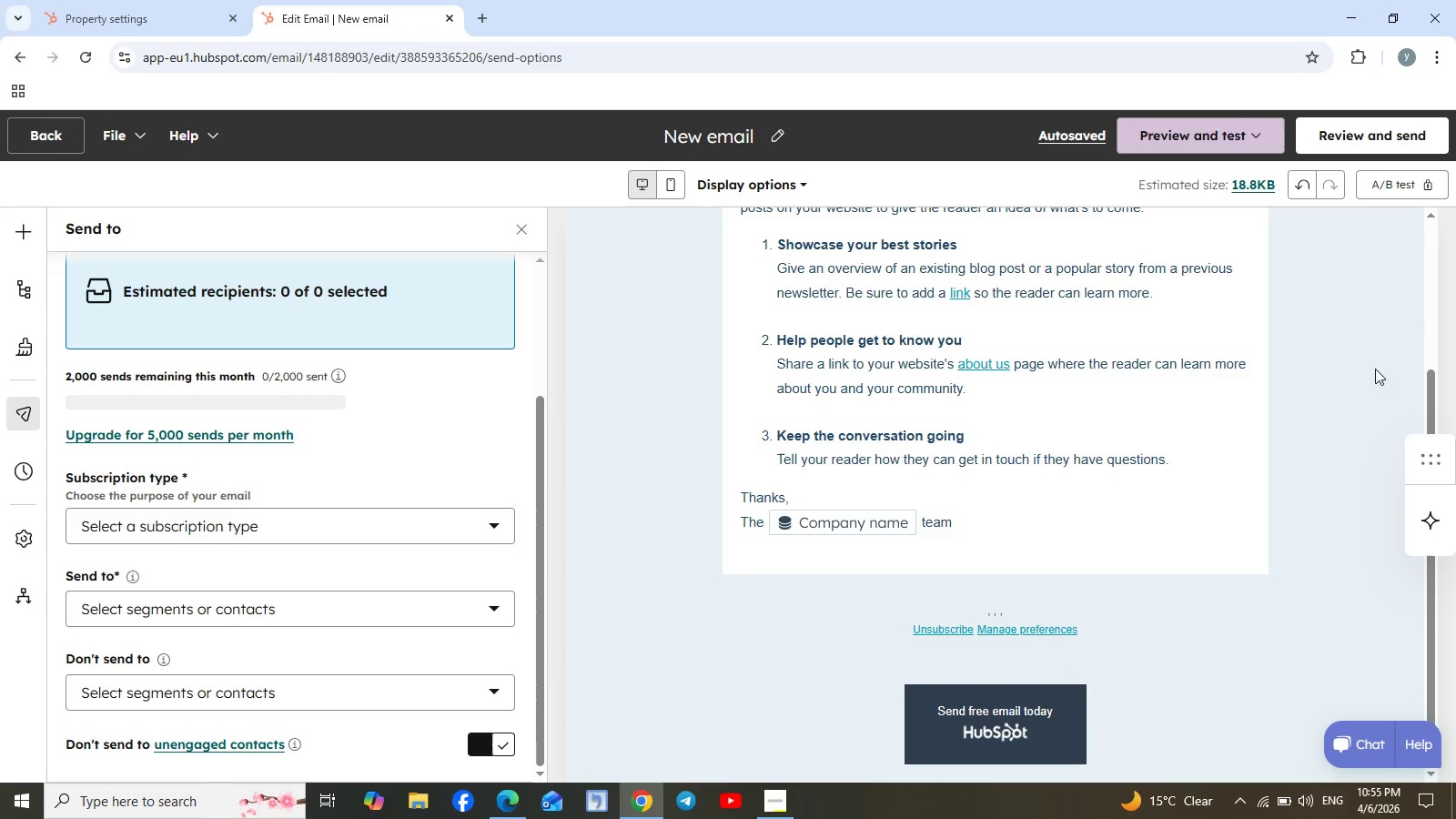 
mouse_move([1390, 160])
 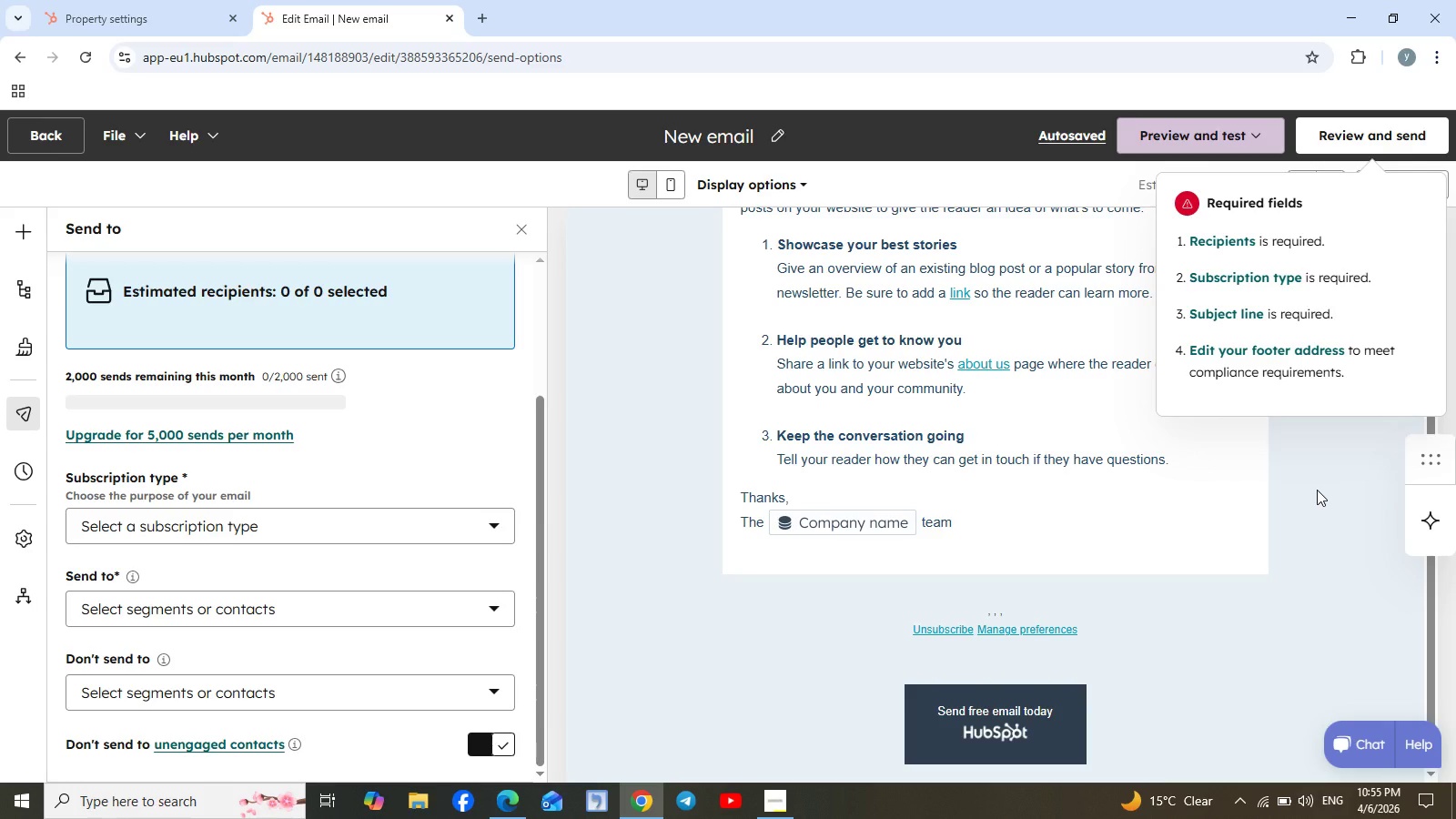 
left_click([1317, 490])
 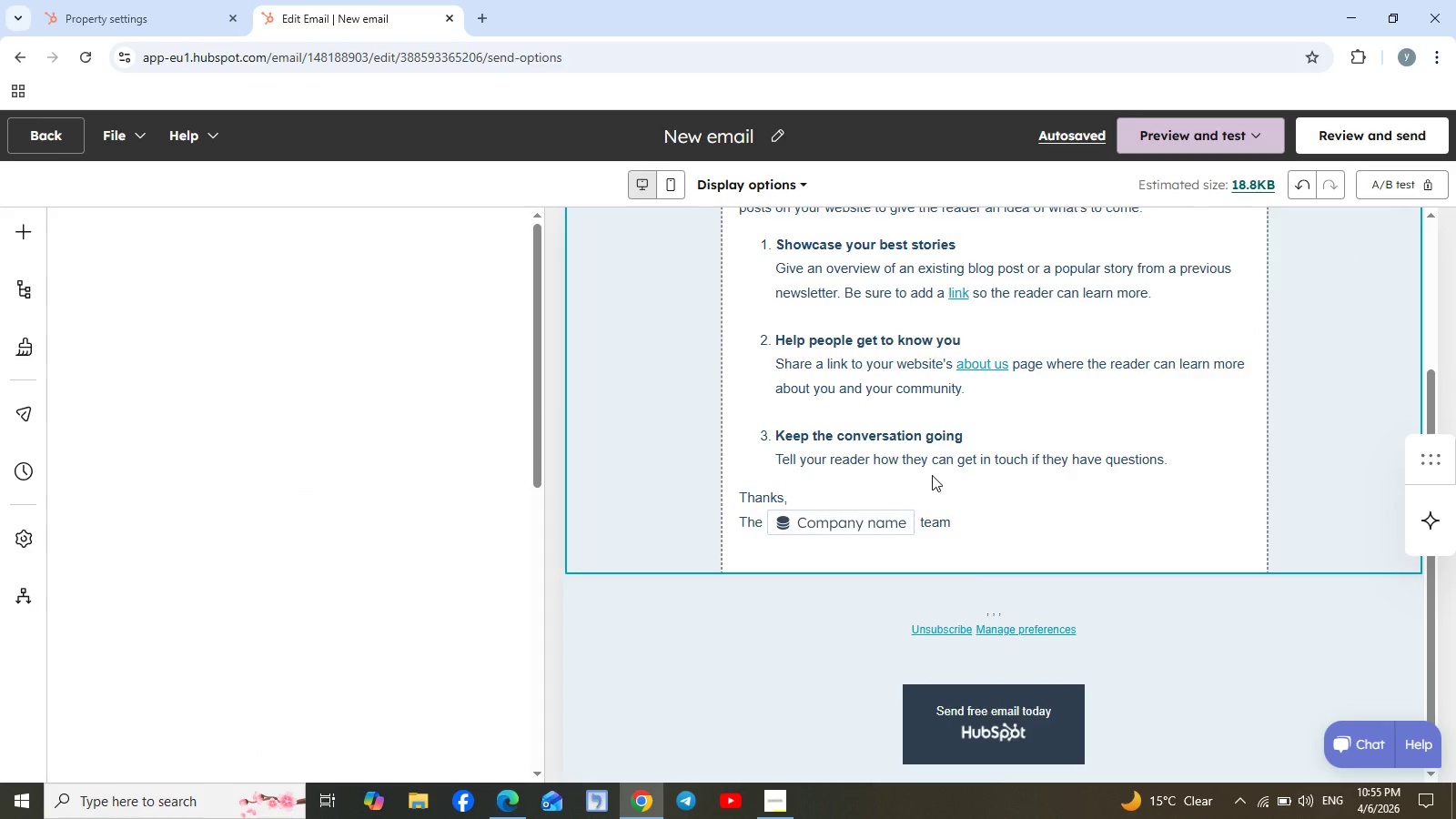 
scroll: coordinate [636, 374], scroll_direction: up, amount: 16.0
 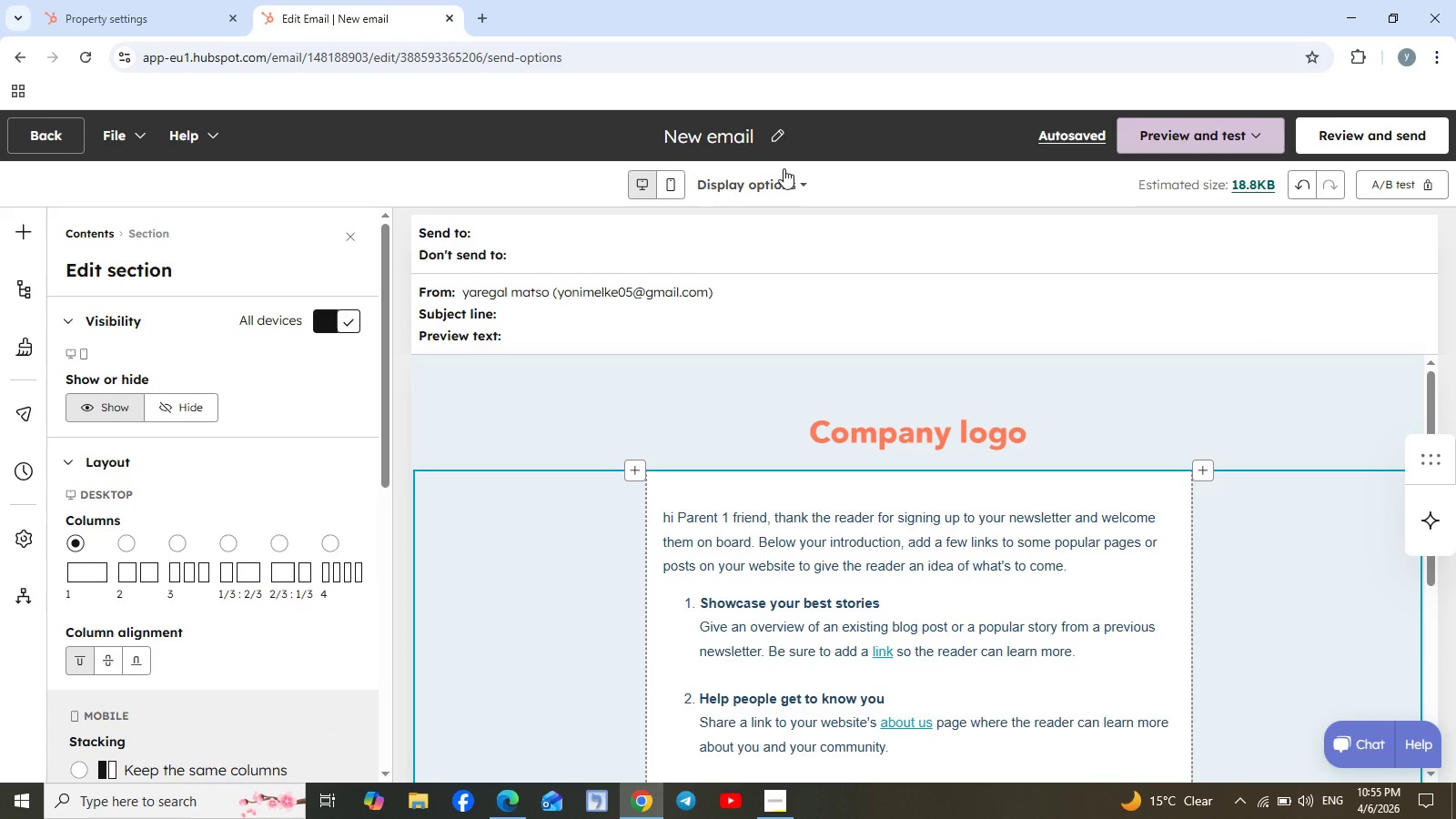 
mouse_move([794, 196])
 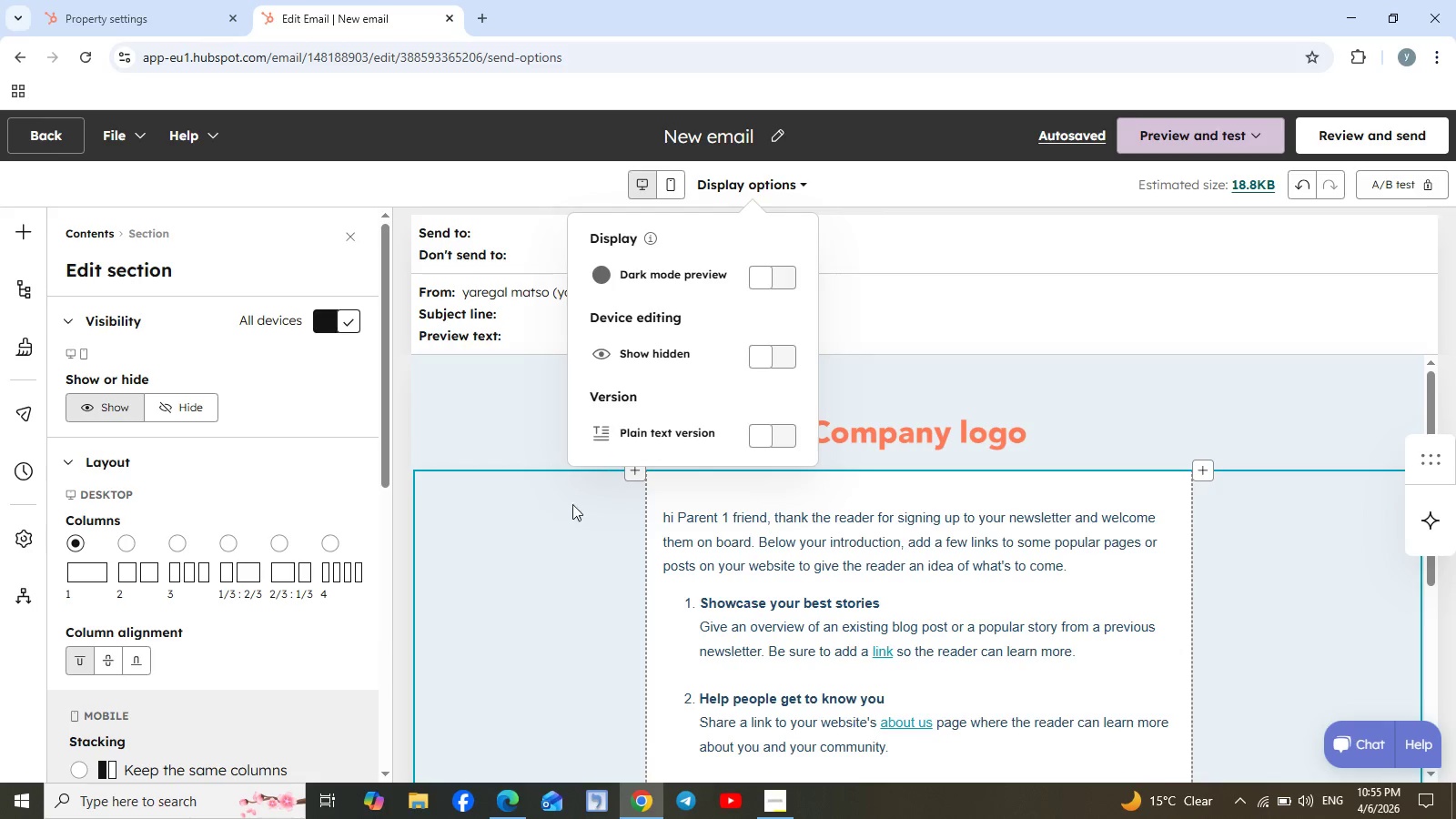 
left_click([565, 520])
 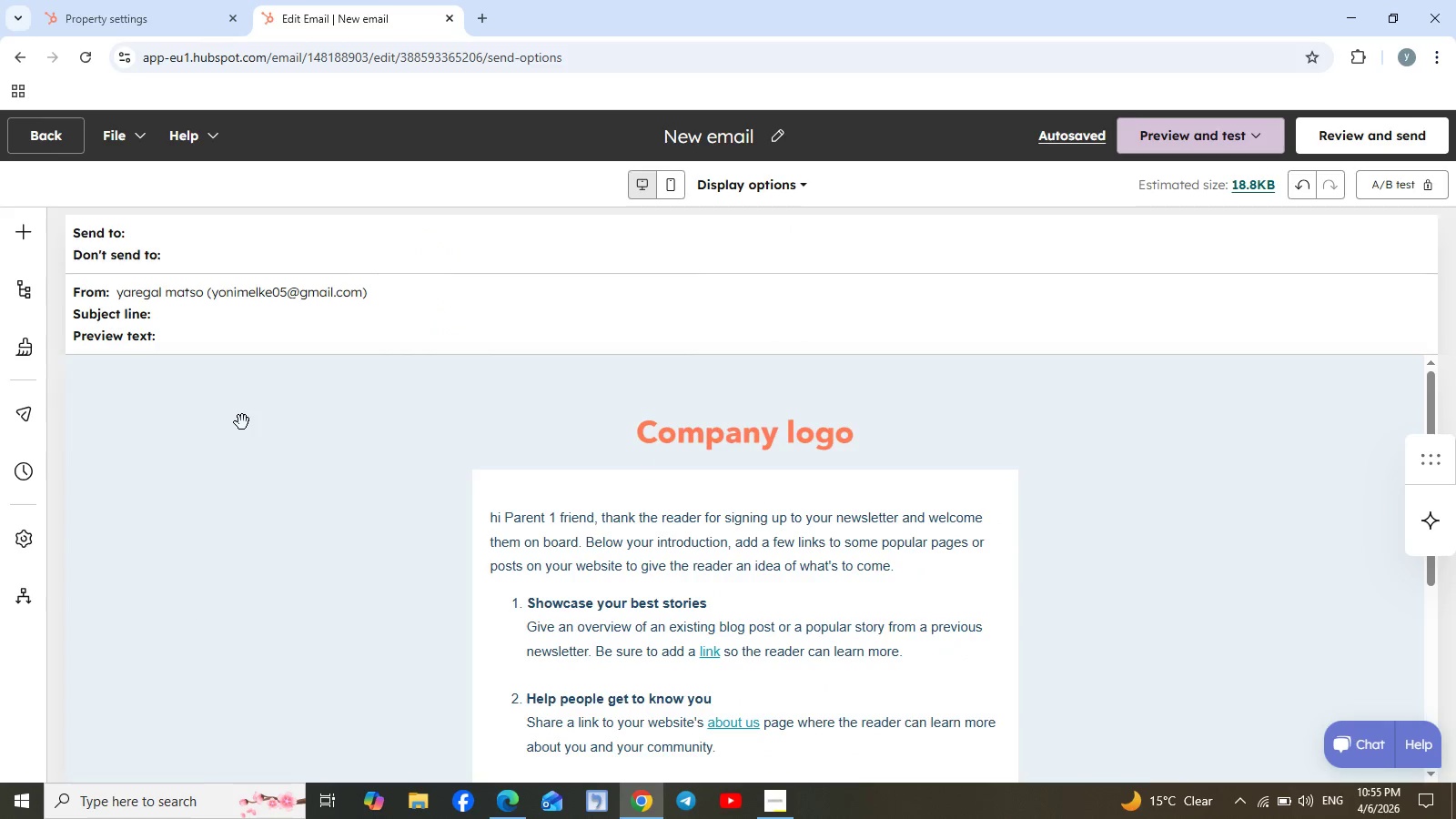 
scroll: coordinate [242, 421], scroll_direction: up, amount: 5.0
 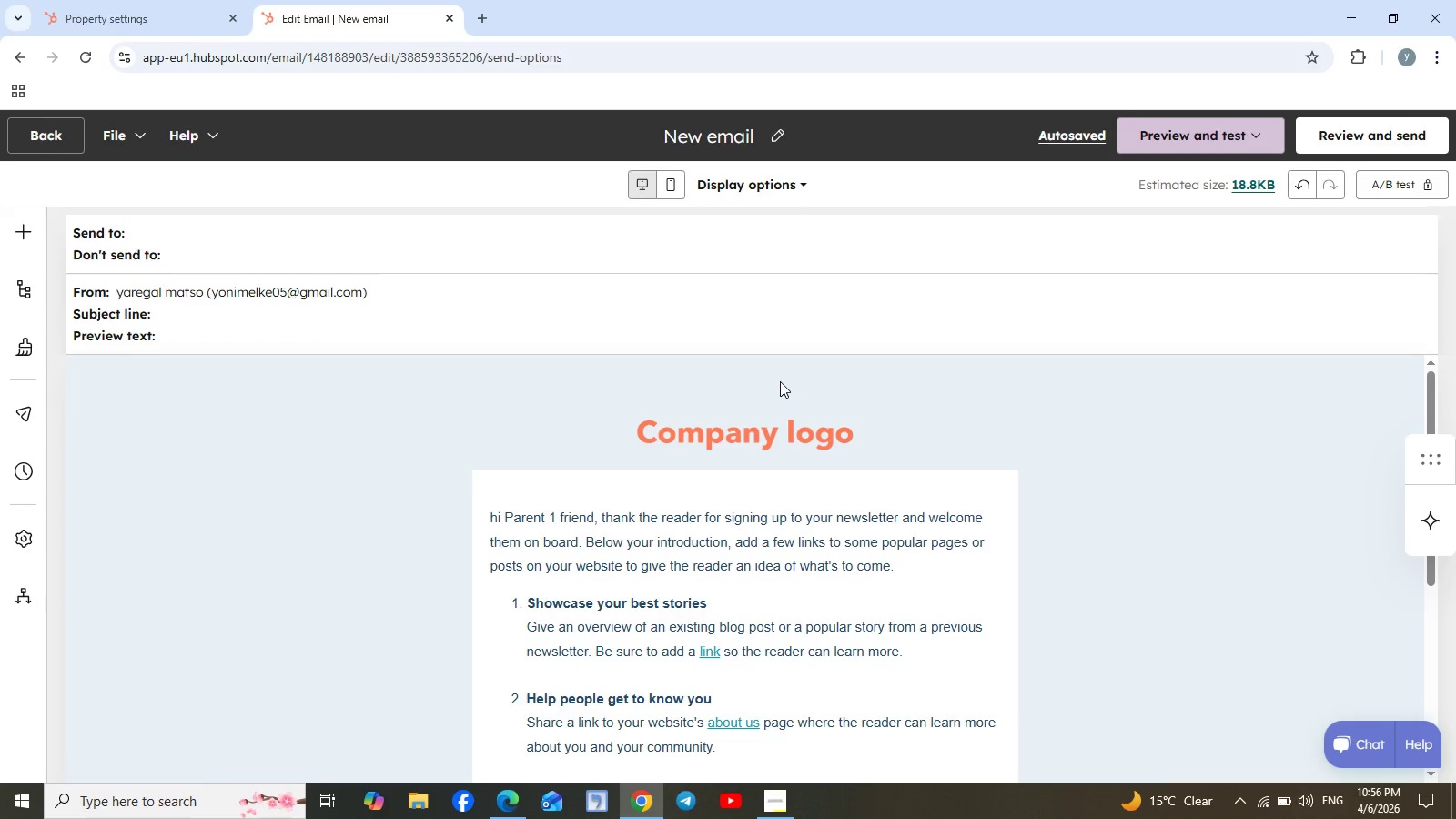 
wait(33.77)
 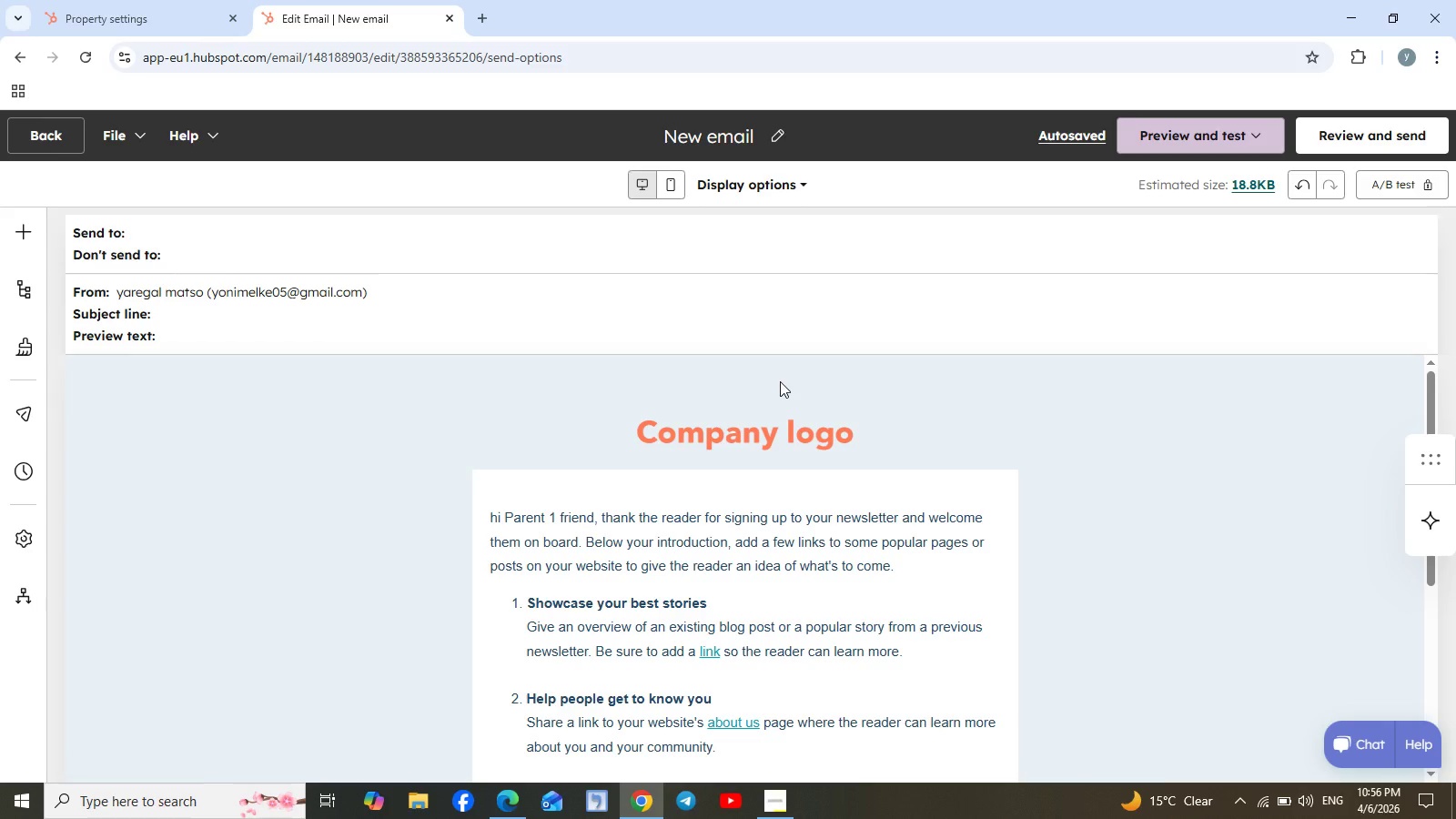 
scroll: coordinate [780, 381], scroll_direction: down, amount: 1.0
 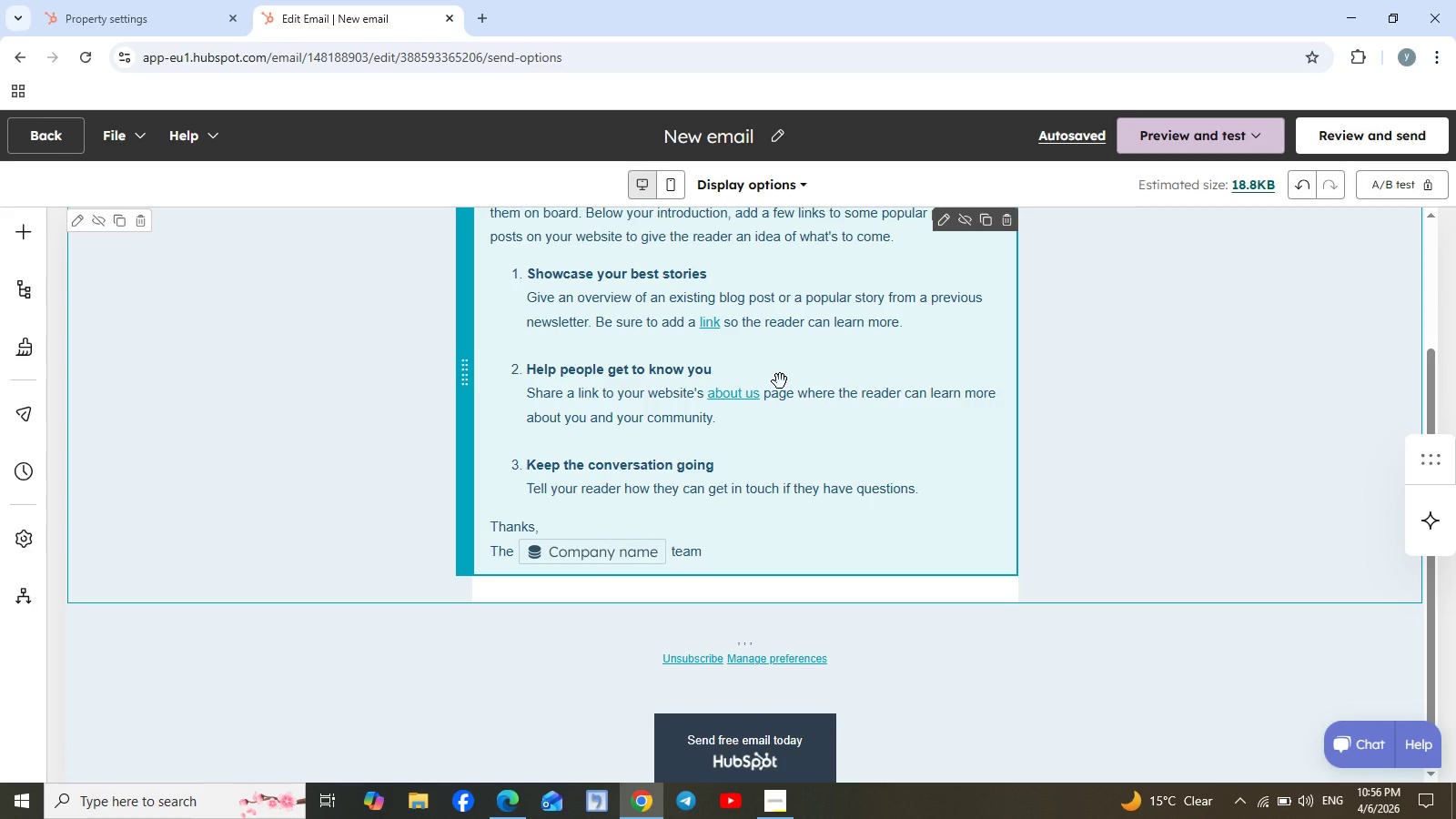 
wait(7.8)
 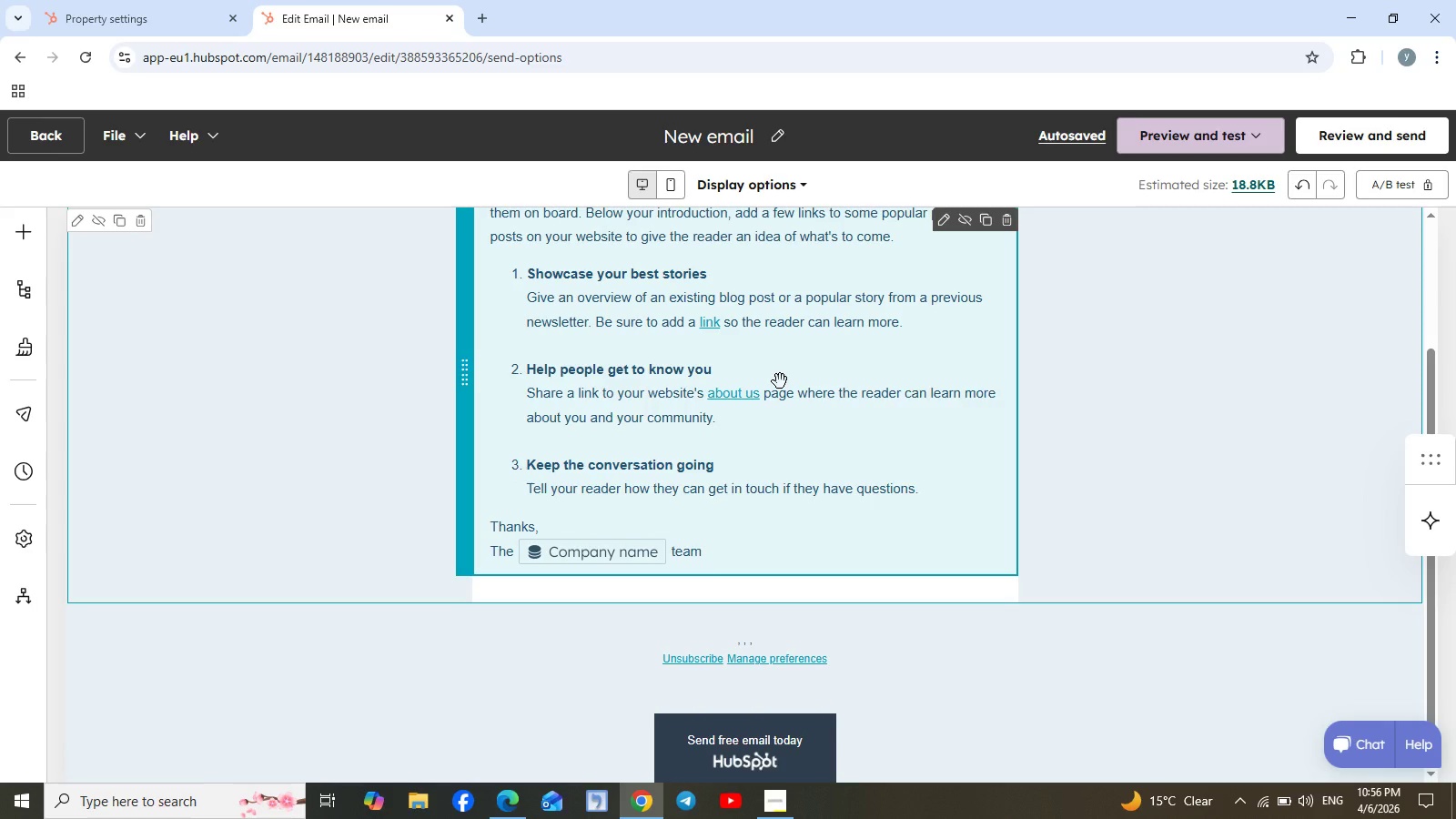 
left_click([785, 791])